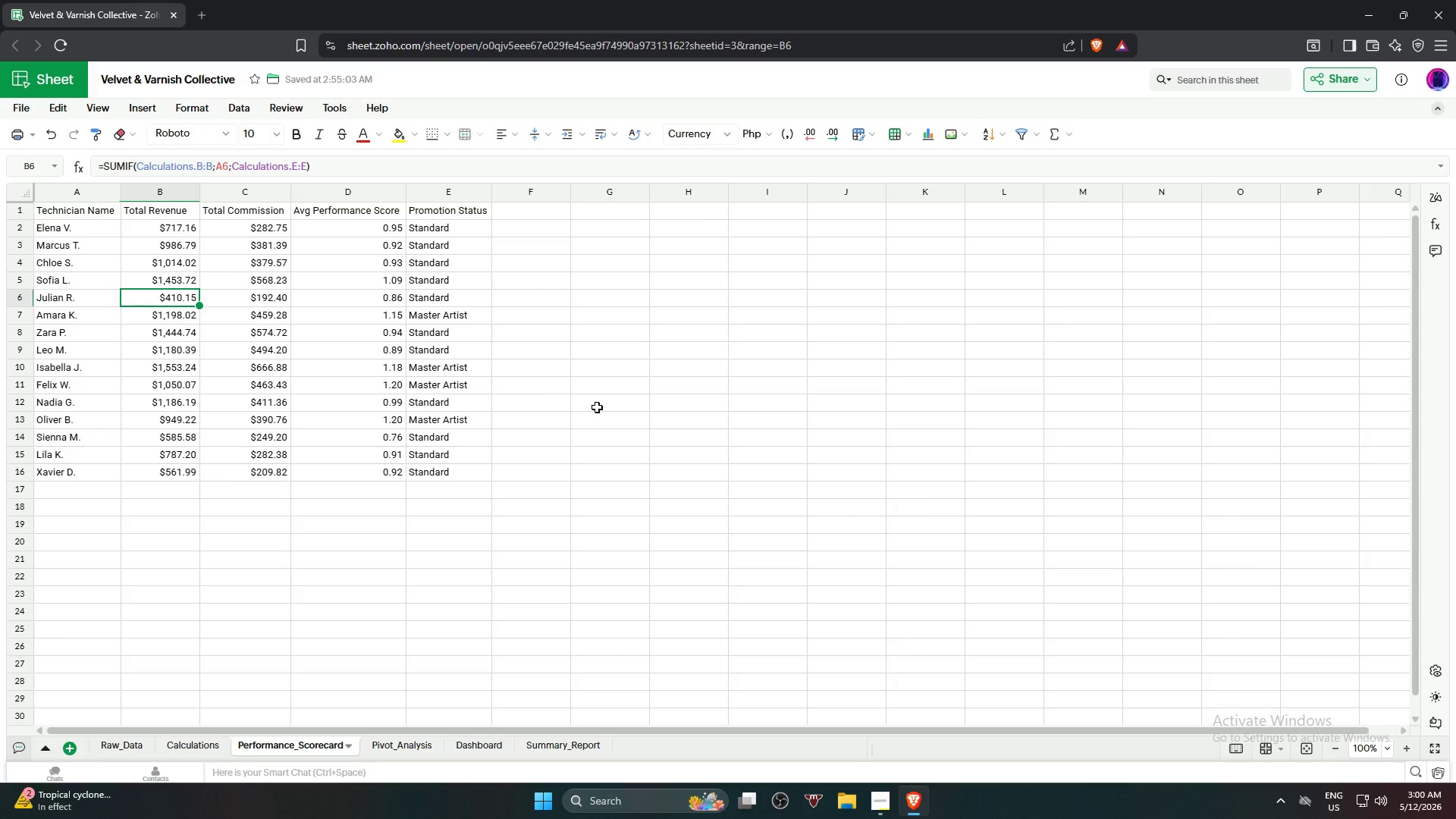 
key(ArrowDown)
 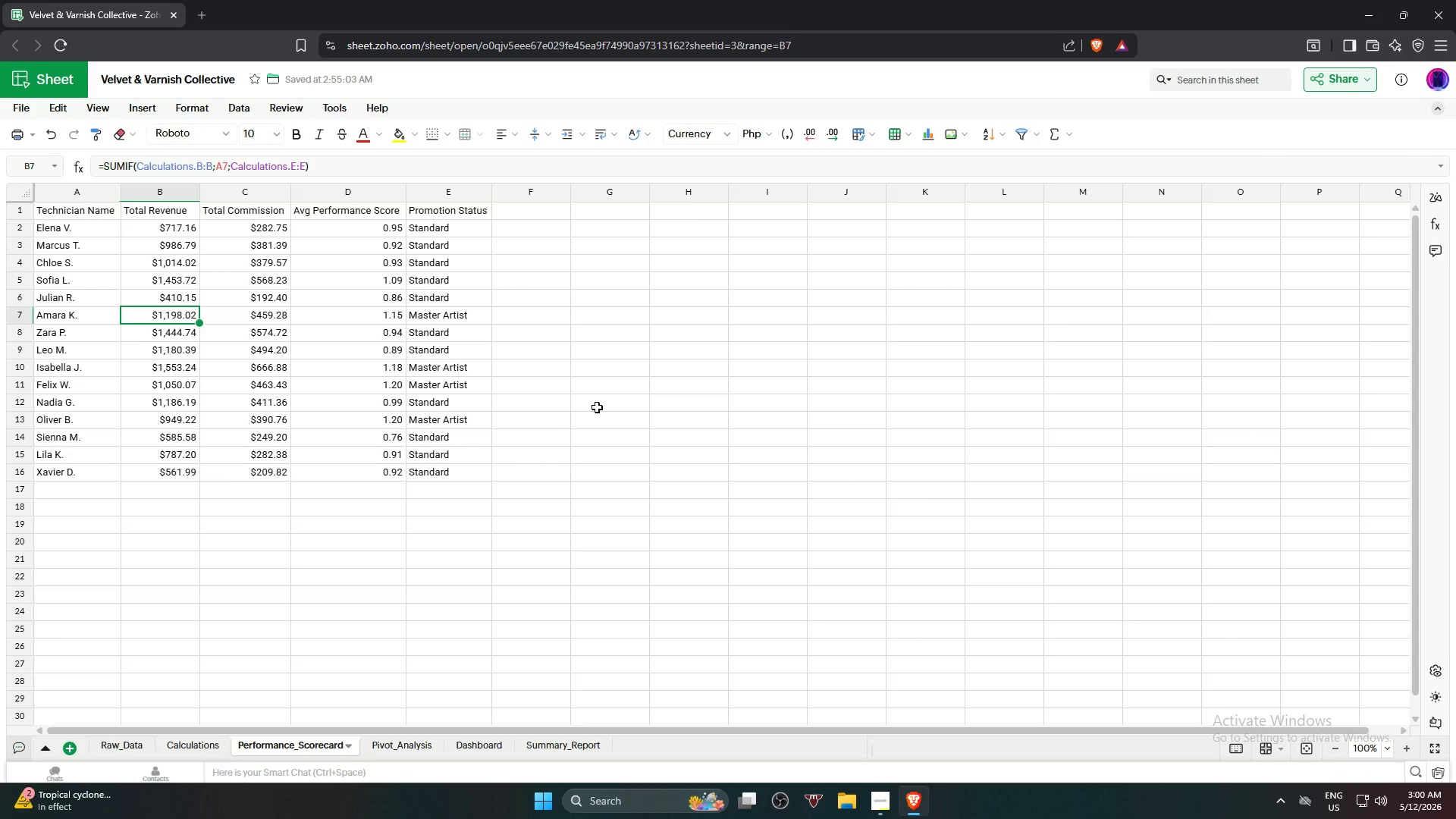 
key(ArrowDown)
 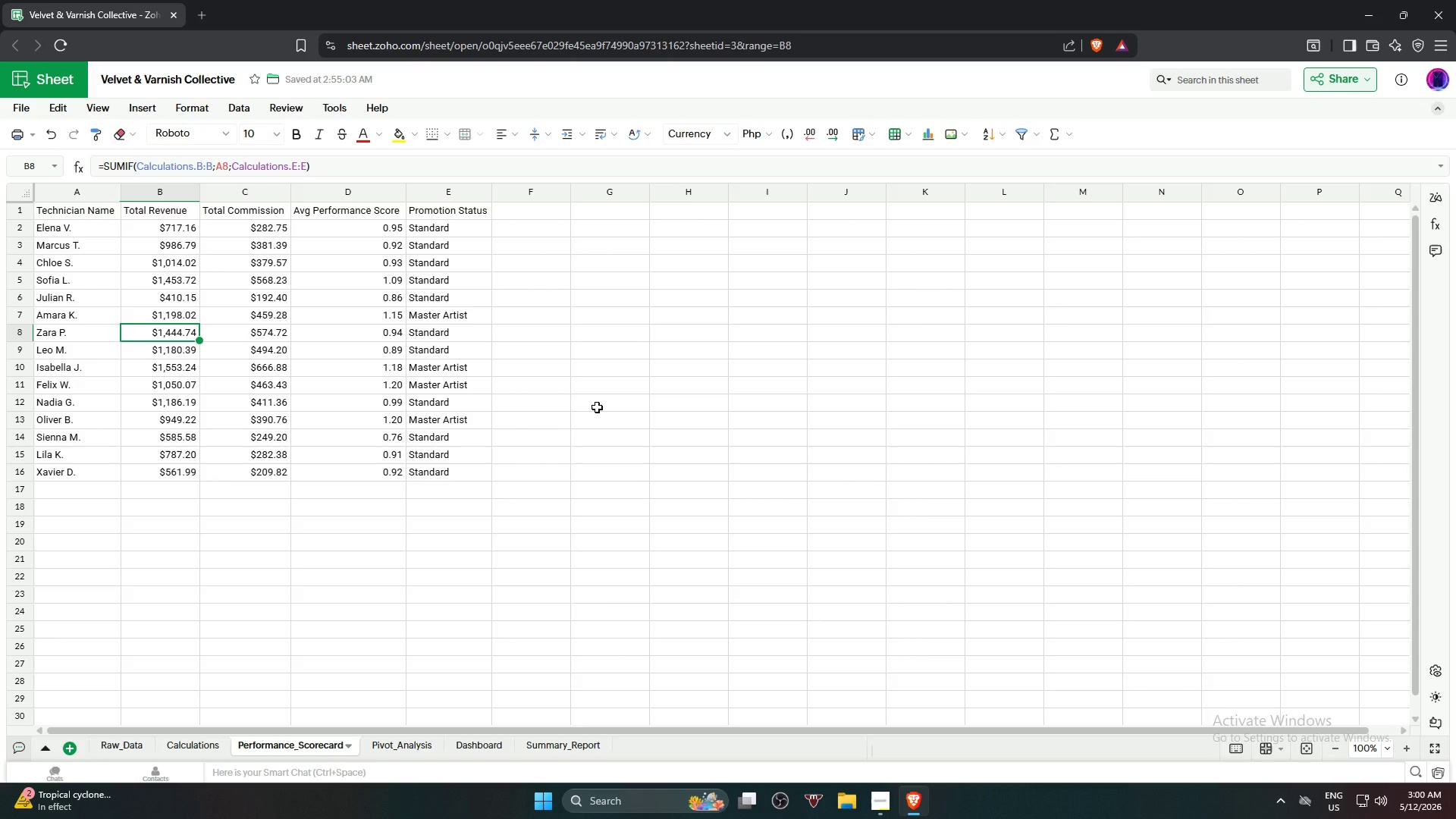 
wait(22.86)
 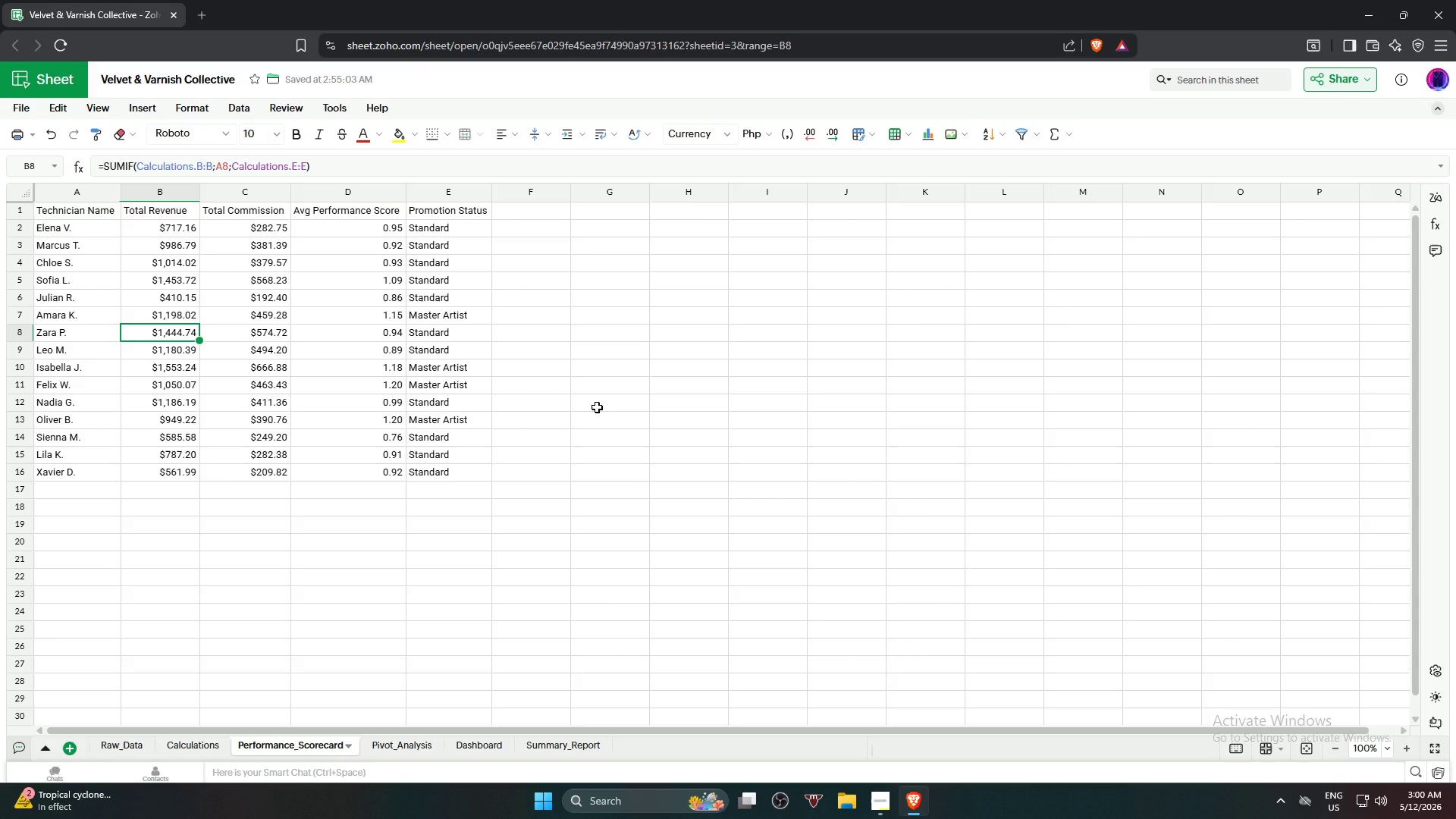 
key(ArrowDown)
 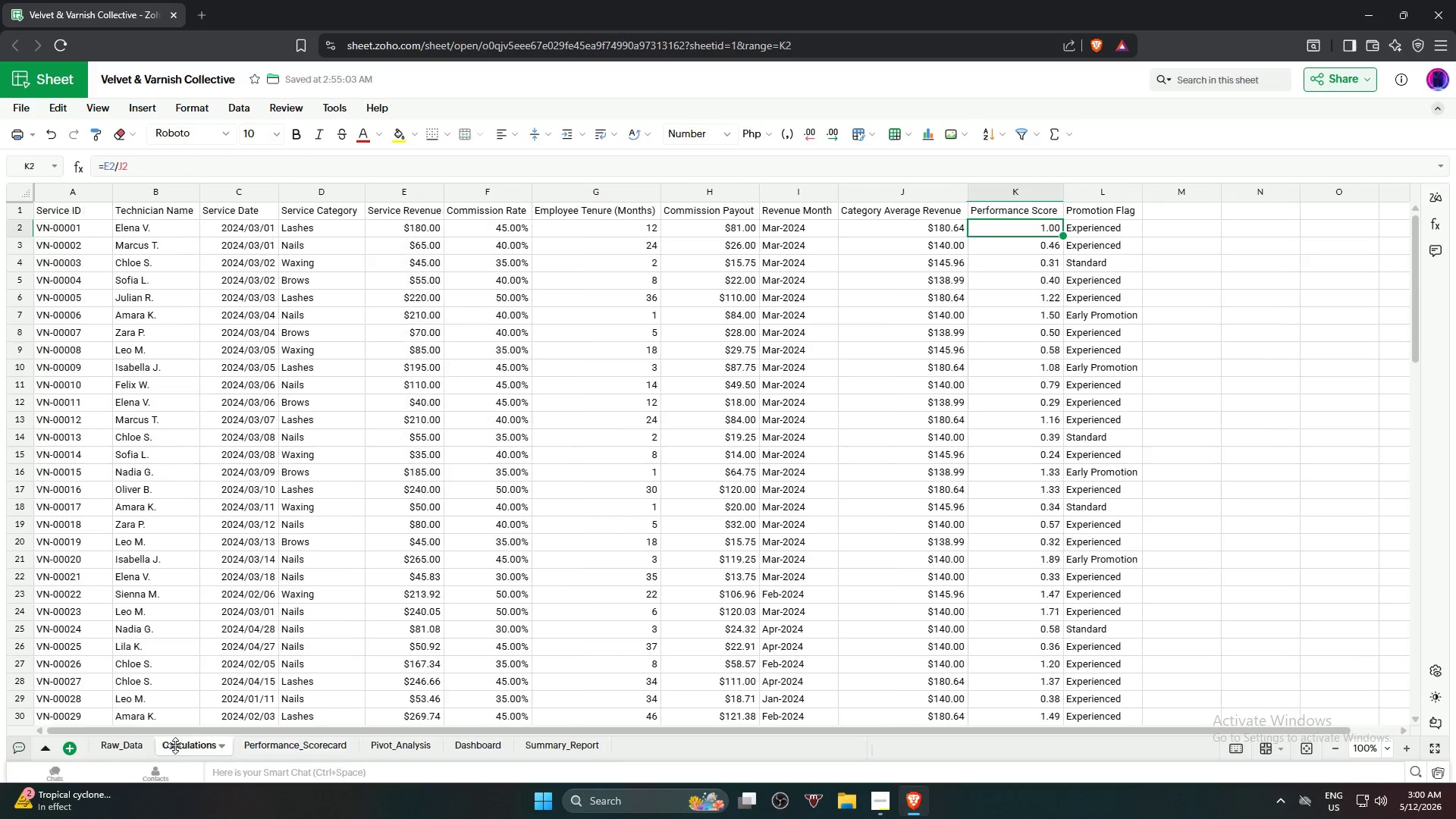 
scroll: coordinate [695, 617], scroll_direction: up, amount: 2.0
 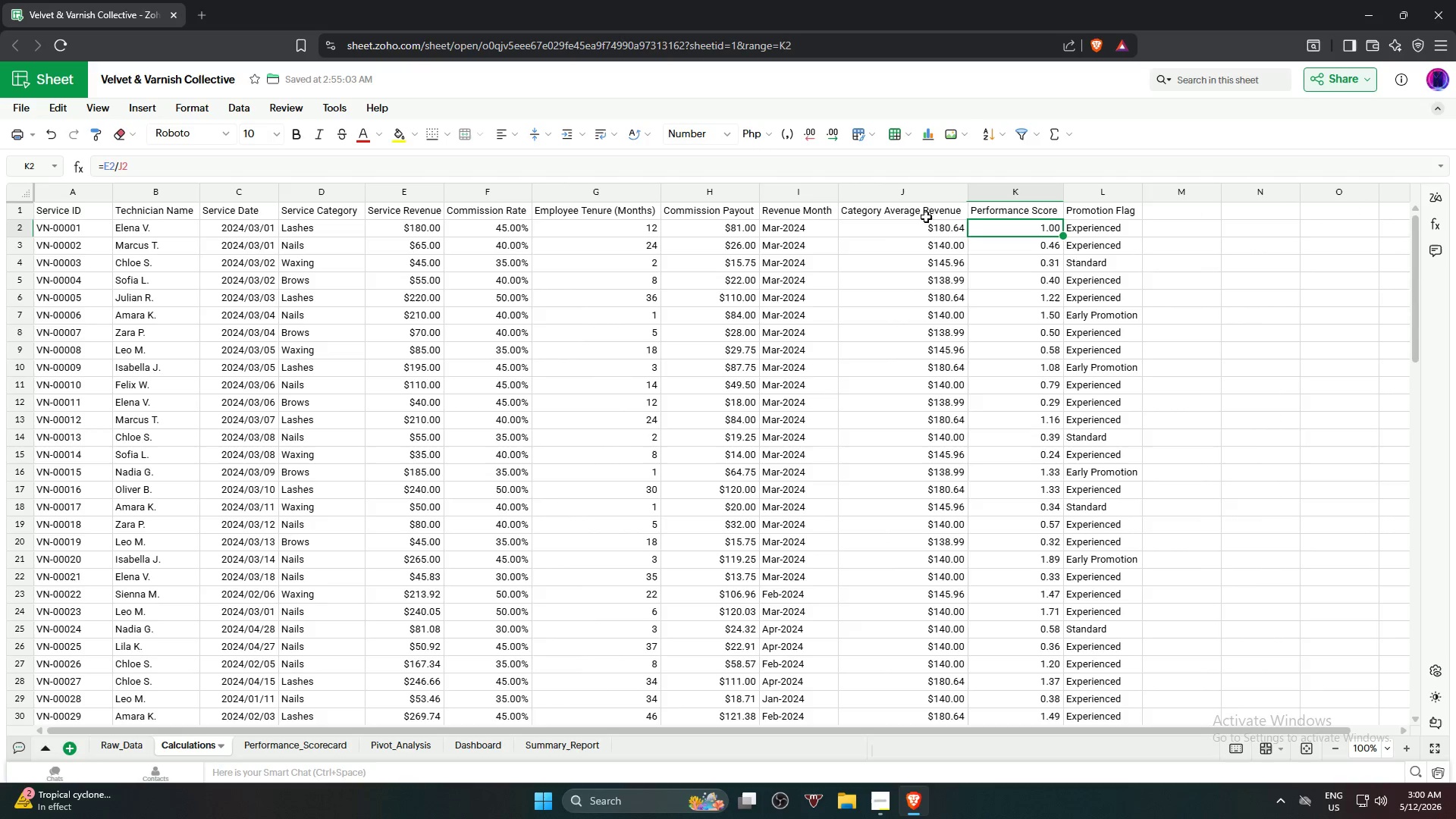 
left_click([899, 227])
 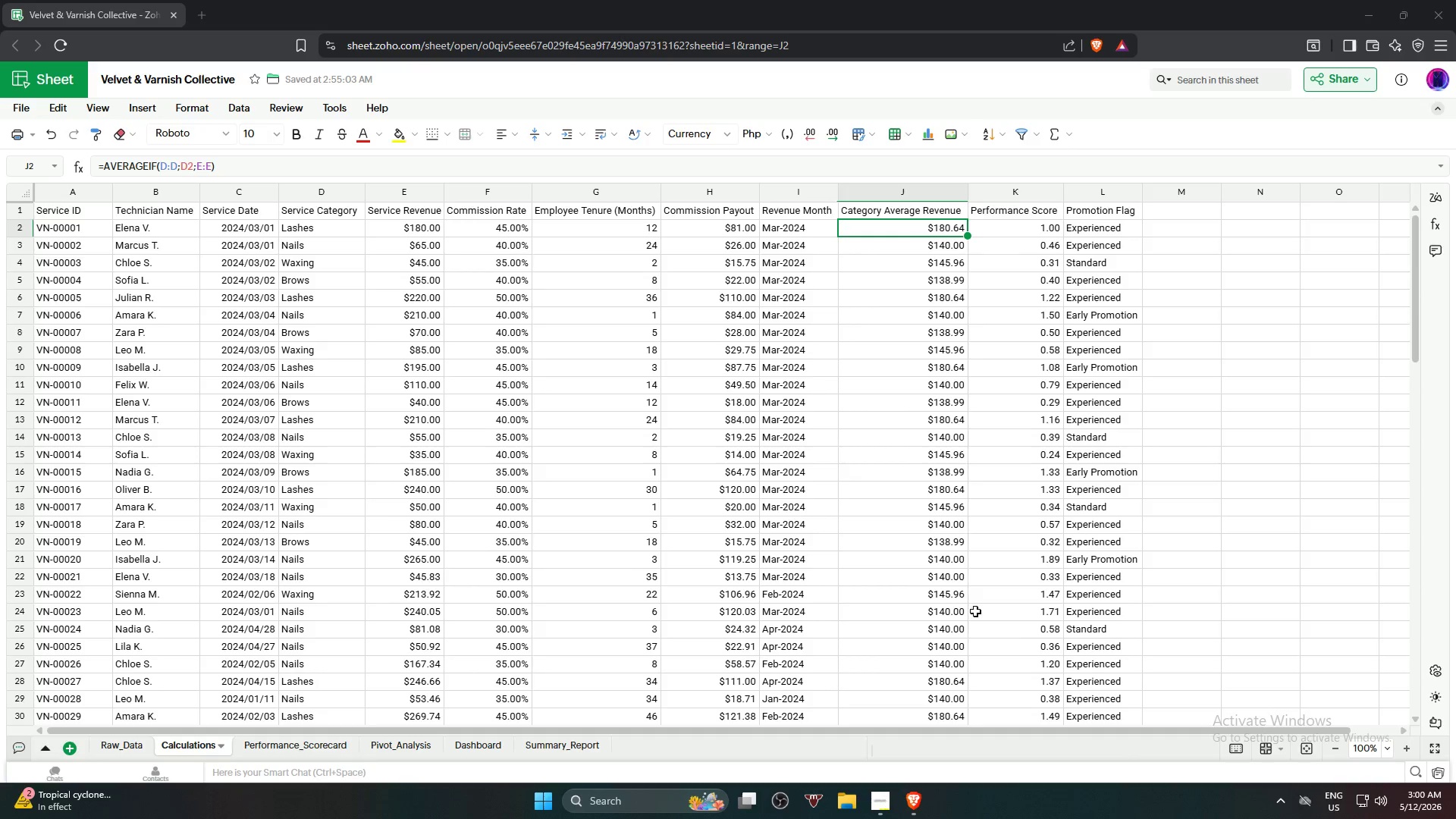 
left_click([879, 806])